 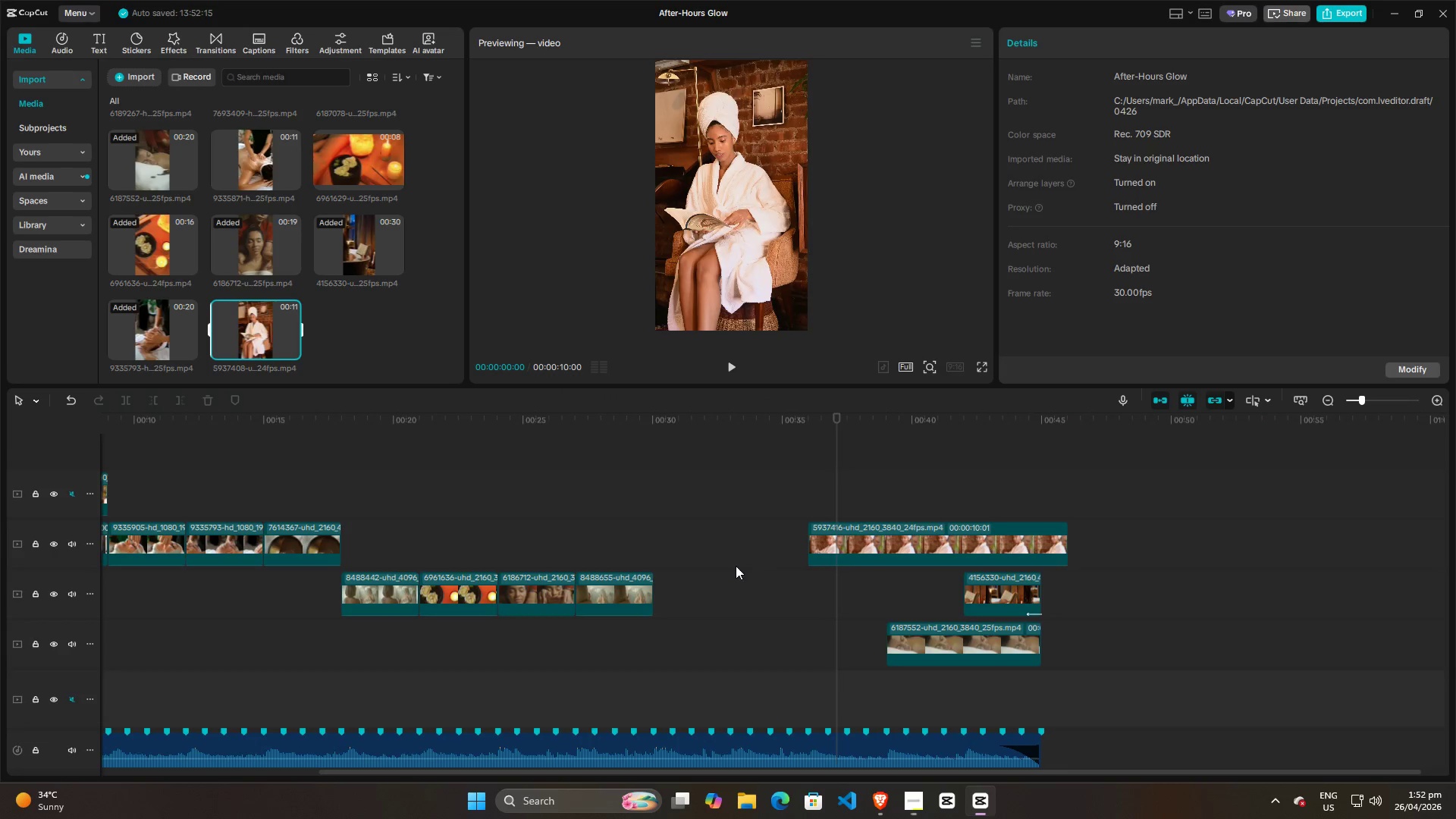 
scroll: coordinate [675, 498], scroll_direction: down, amount: 7.0
 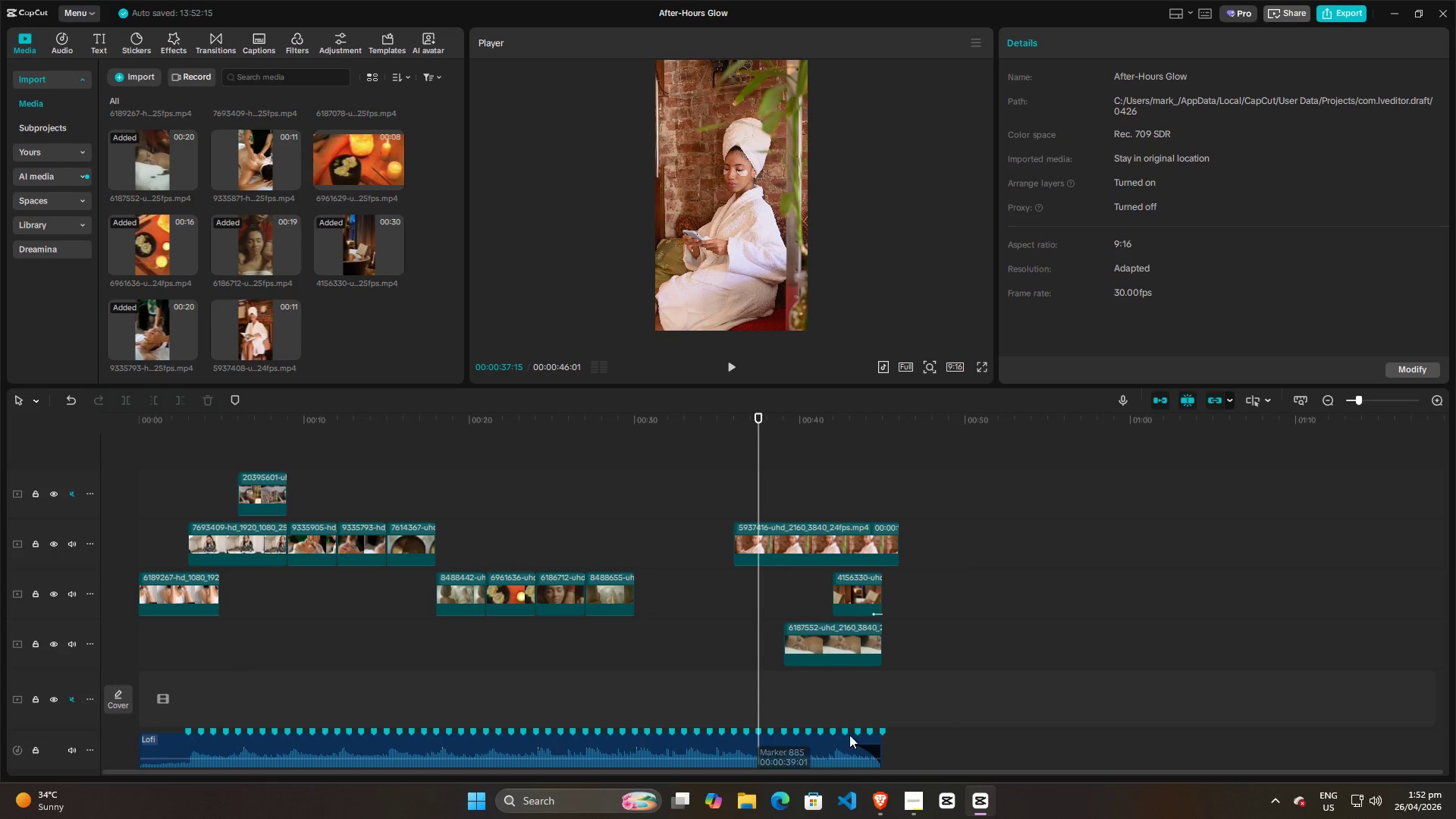 
left_click([880, 805])
 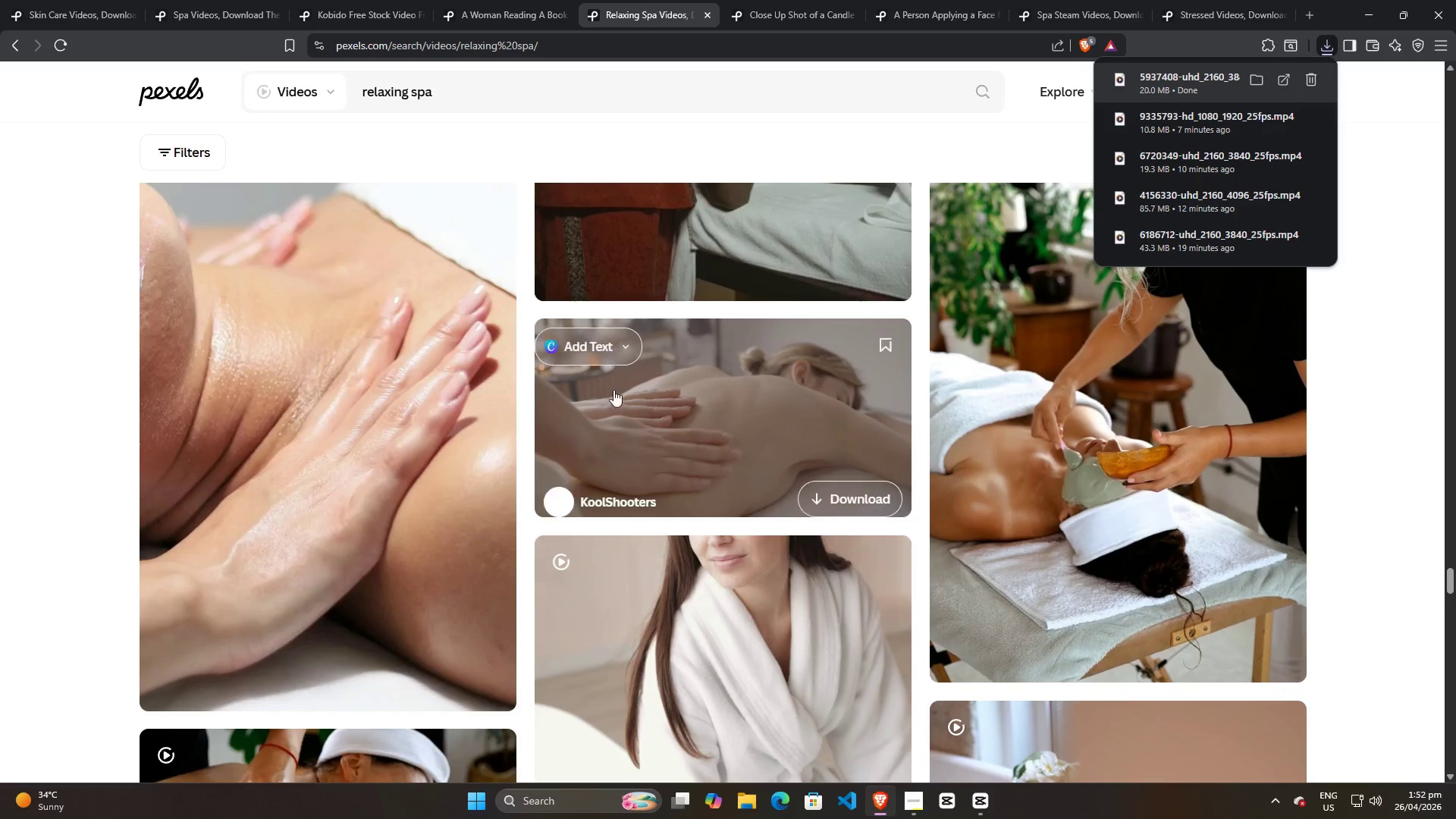 
scroll: coordinate [734, 430], scroll_direction: down, amount: 27.0
 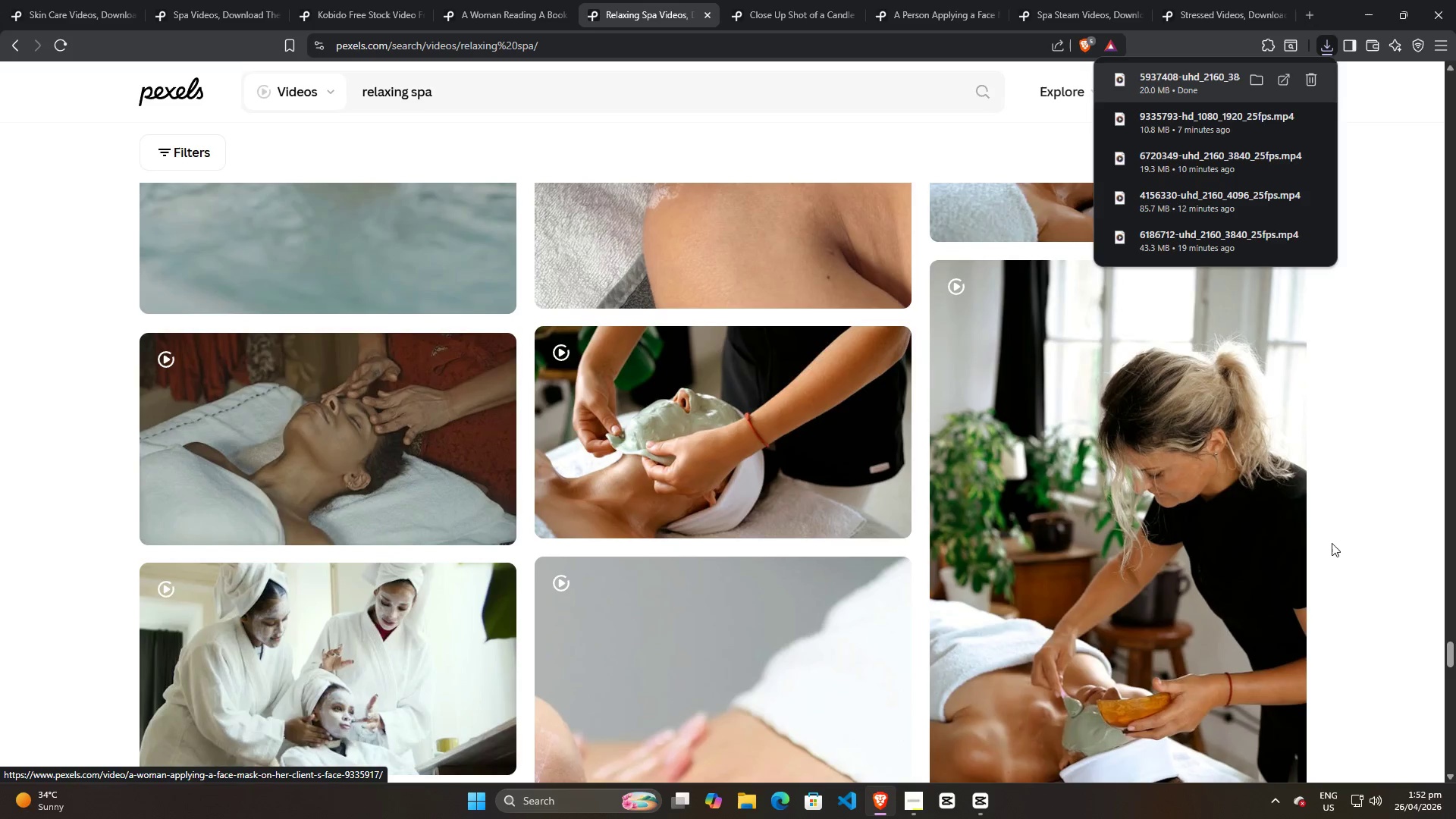 
left_click([1385, 522])
 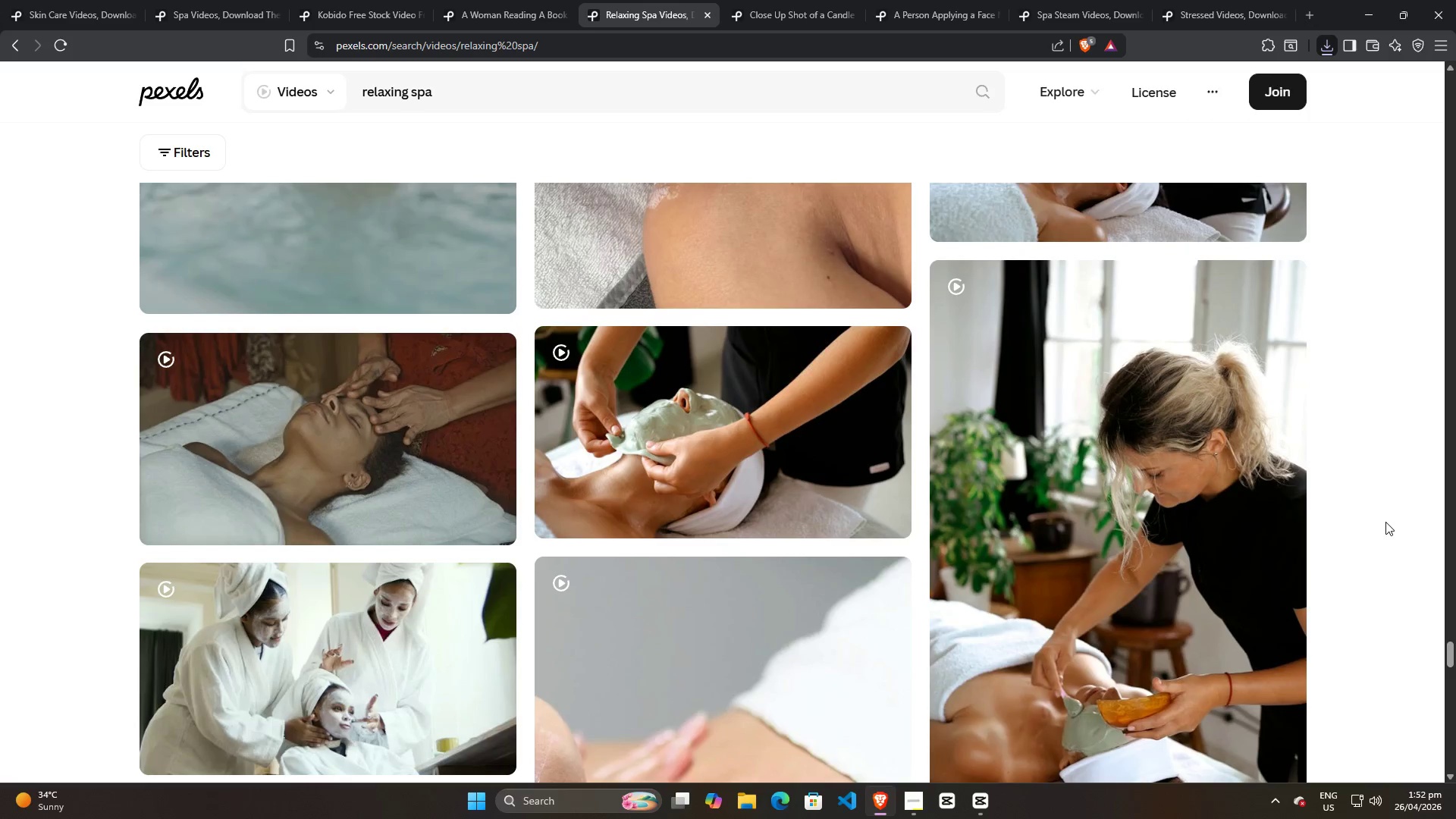 
scroll: coordinate [1372, 526], scroll_direction: down, amount: 17.0
 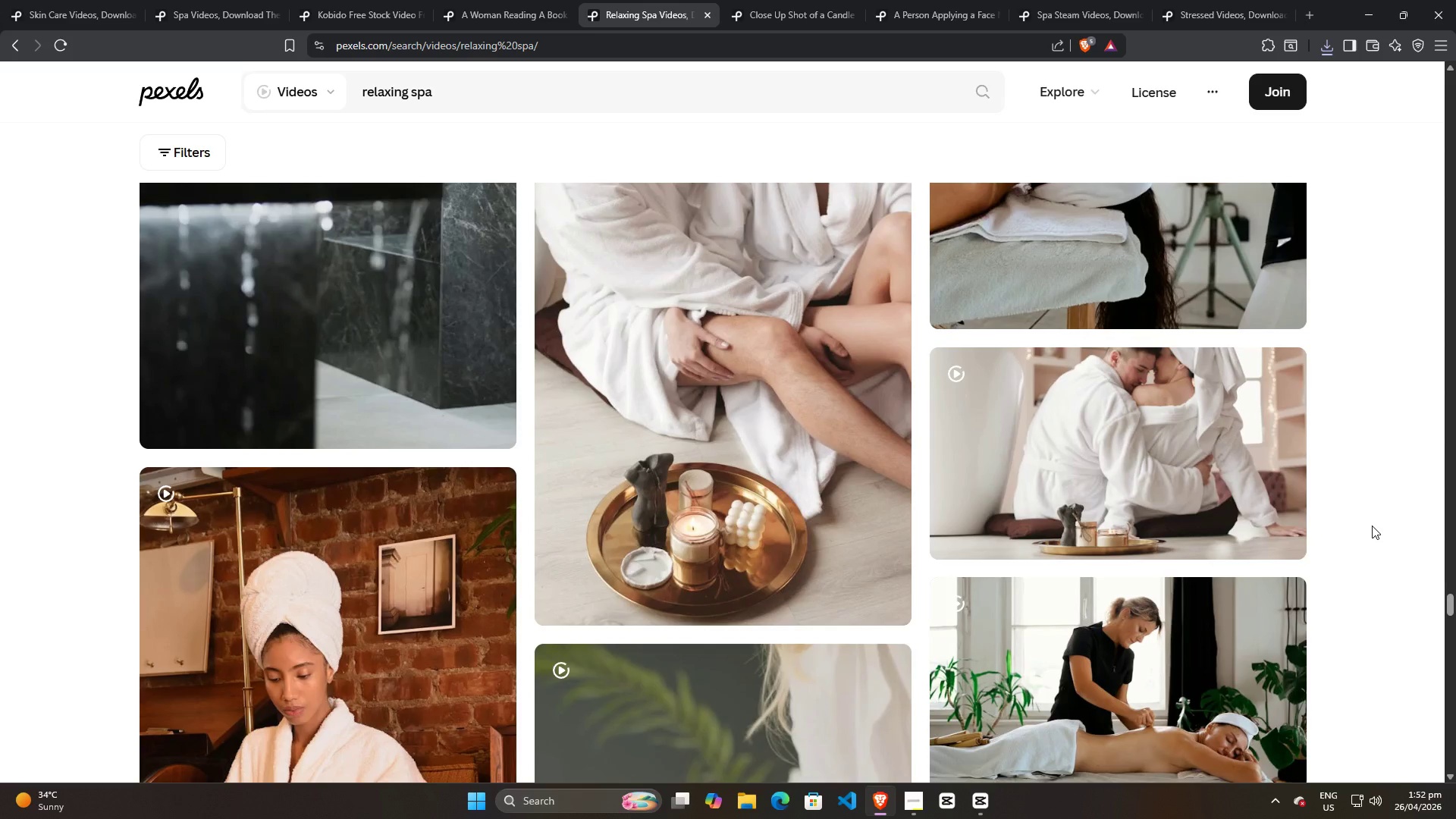 
scroll: coordinate [1372, 526], scroll_direction: up, amount: 4.0
 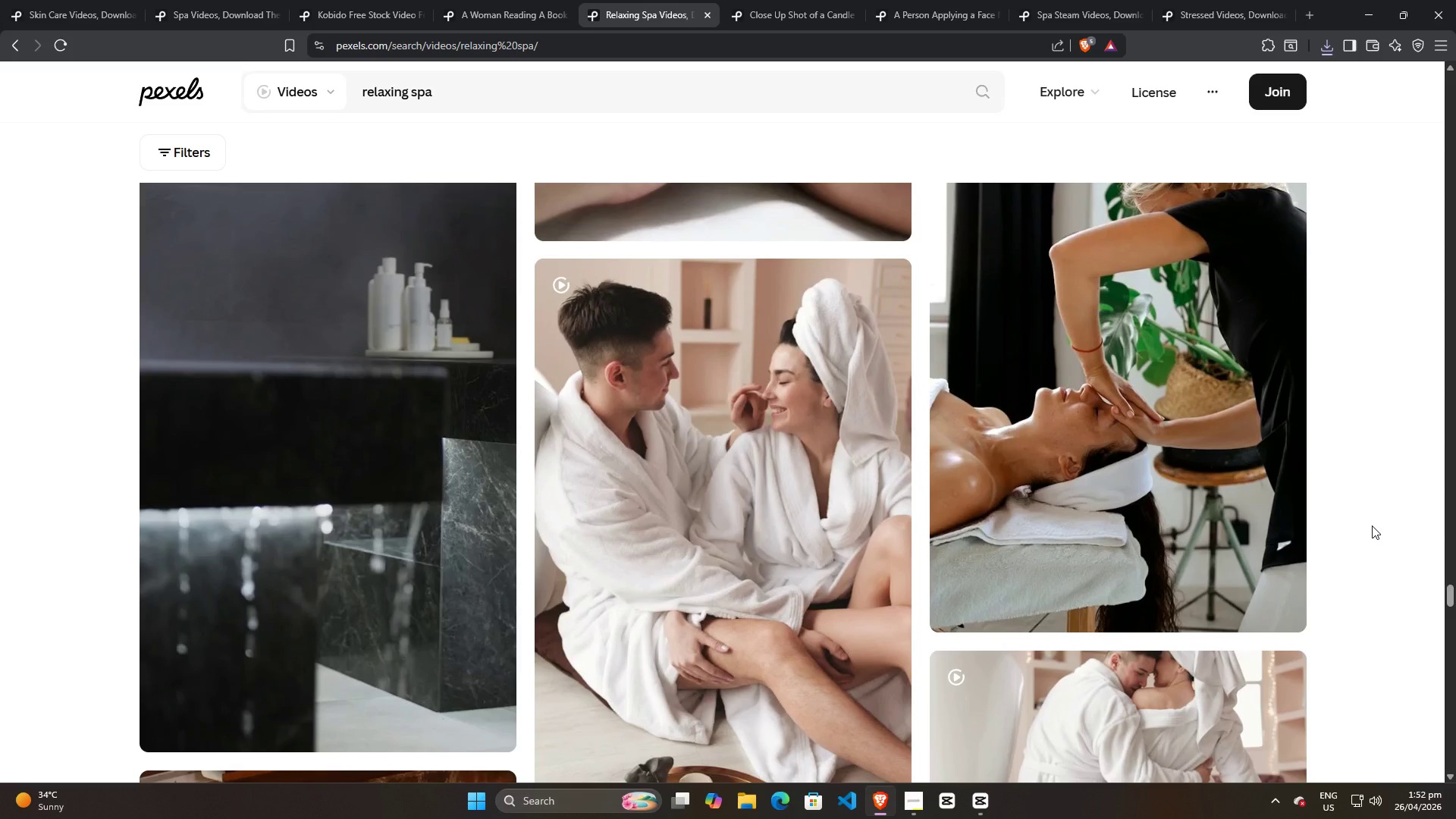 
scroll: coordinate [1366, 522], scroll_direction: down, amount: 21.0
 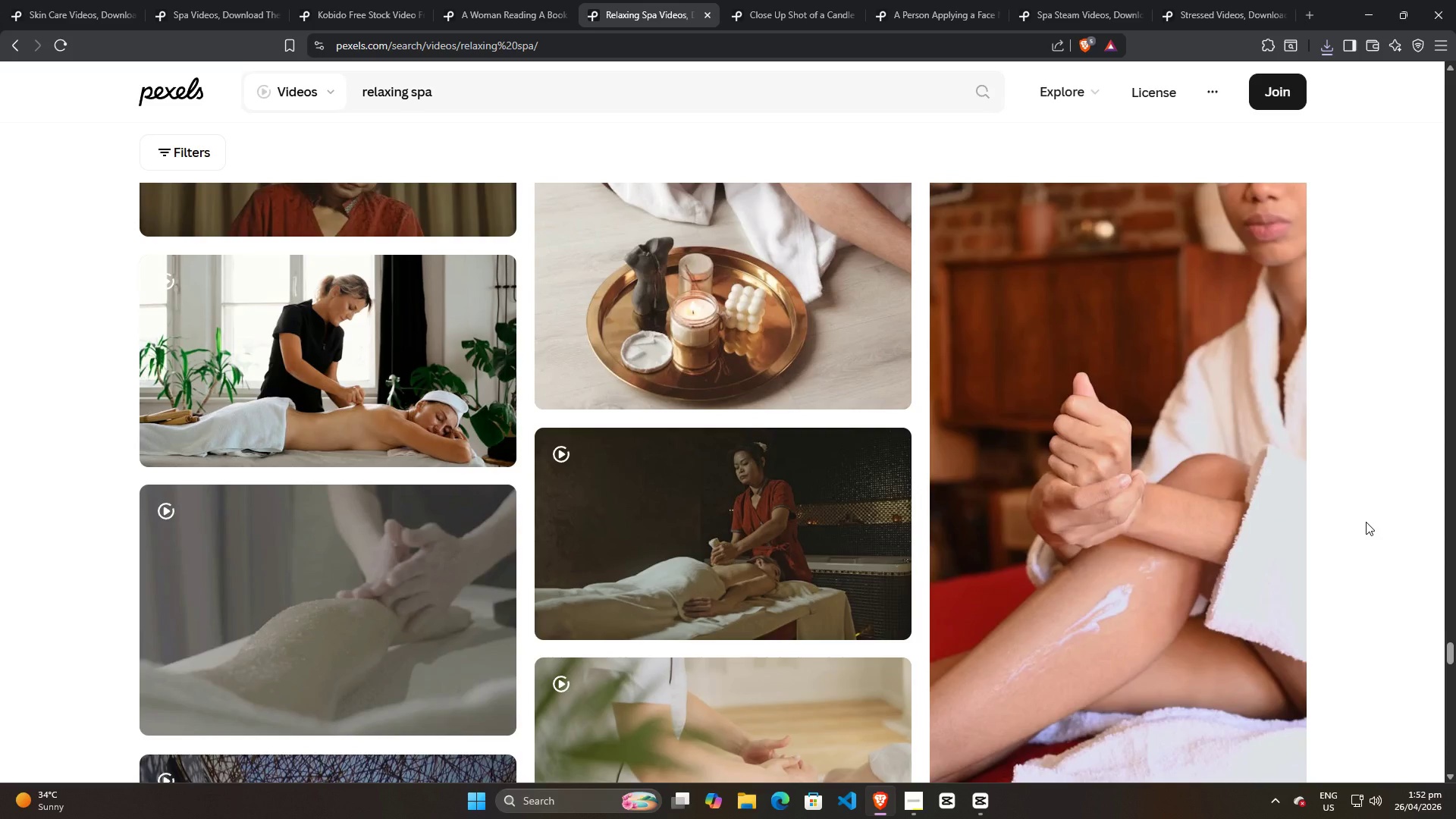 
scroll: coordinate [1363, 519], scroll_direction: up, amount: 2.0
 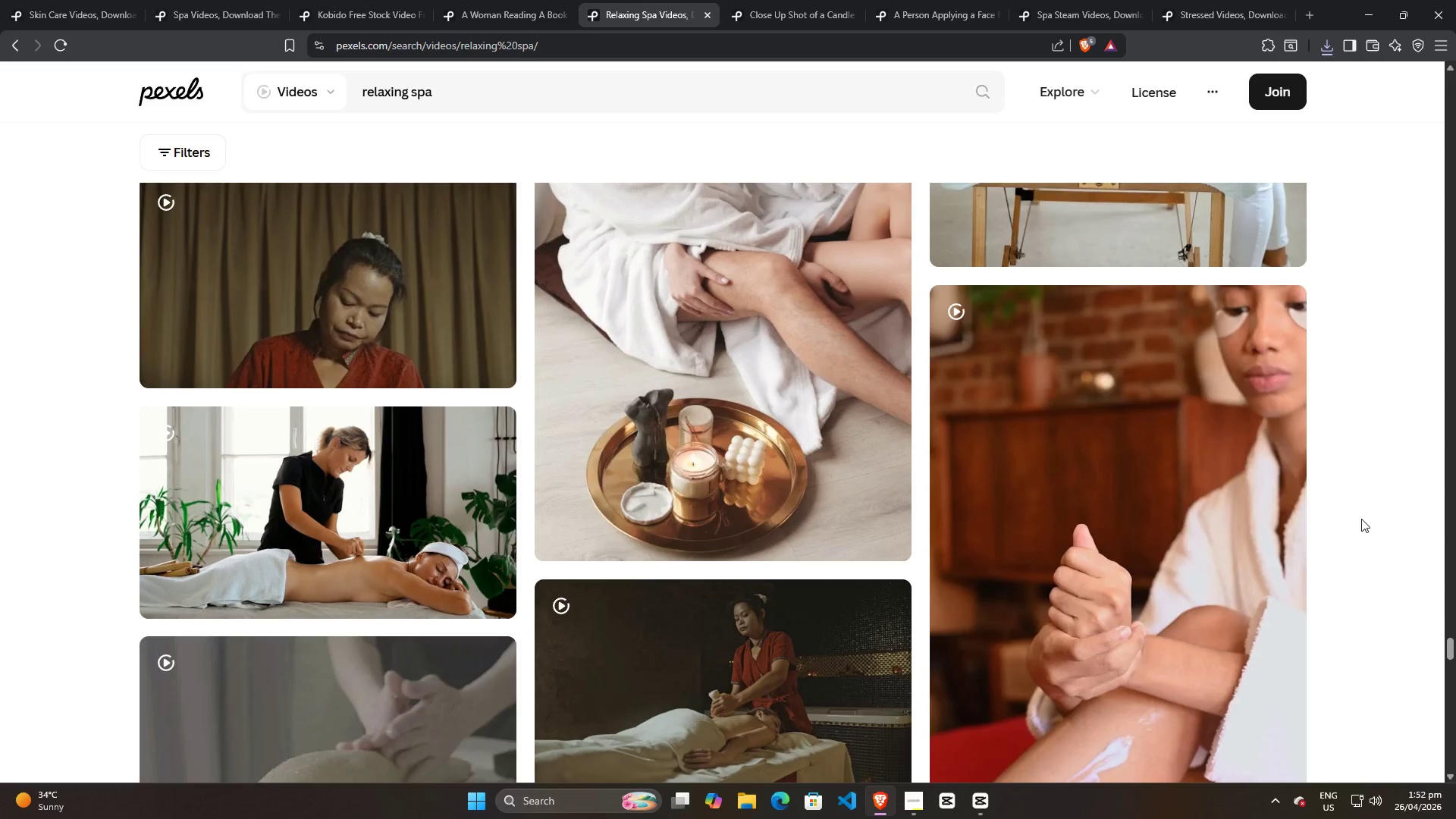 
scroll: coordinate [1361, 519], scroll_direction: down, amount: 2.0
 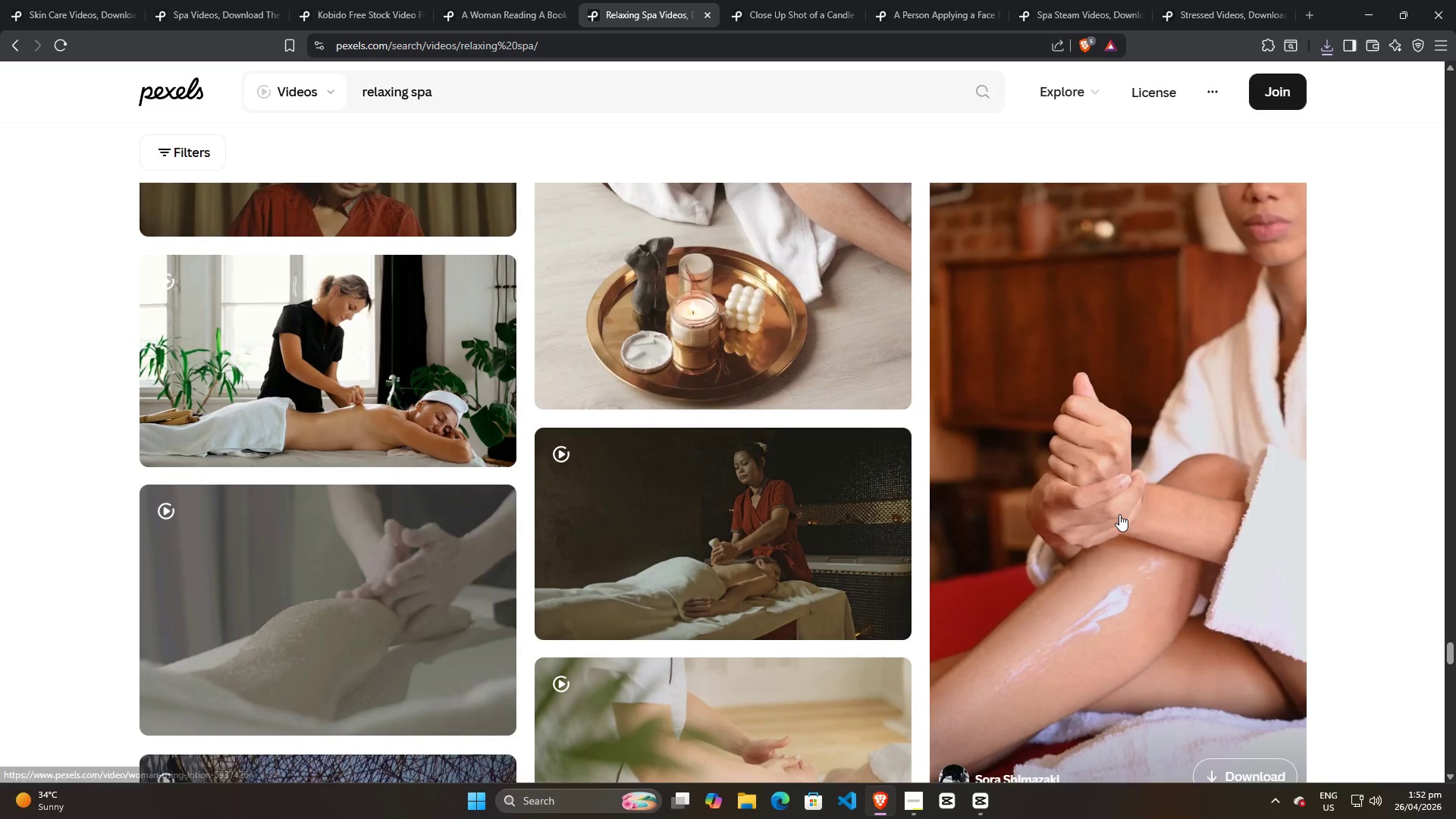 
scroll: coordinate [1122, 512], scroll_direction: up, amount: 2.0
 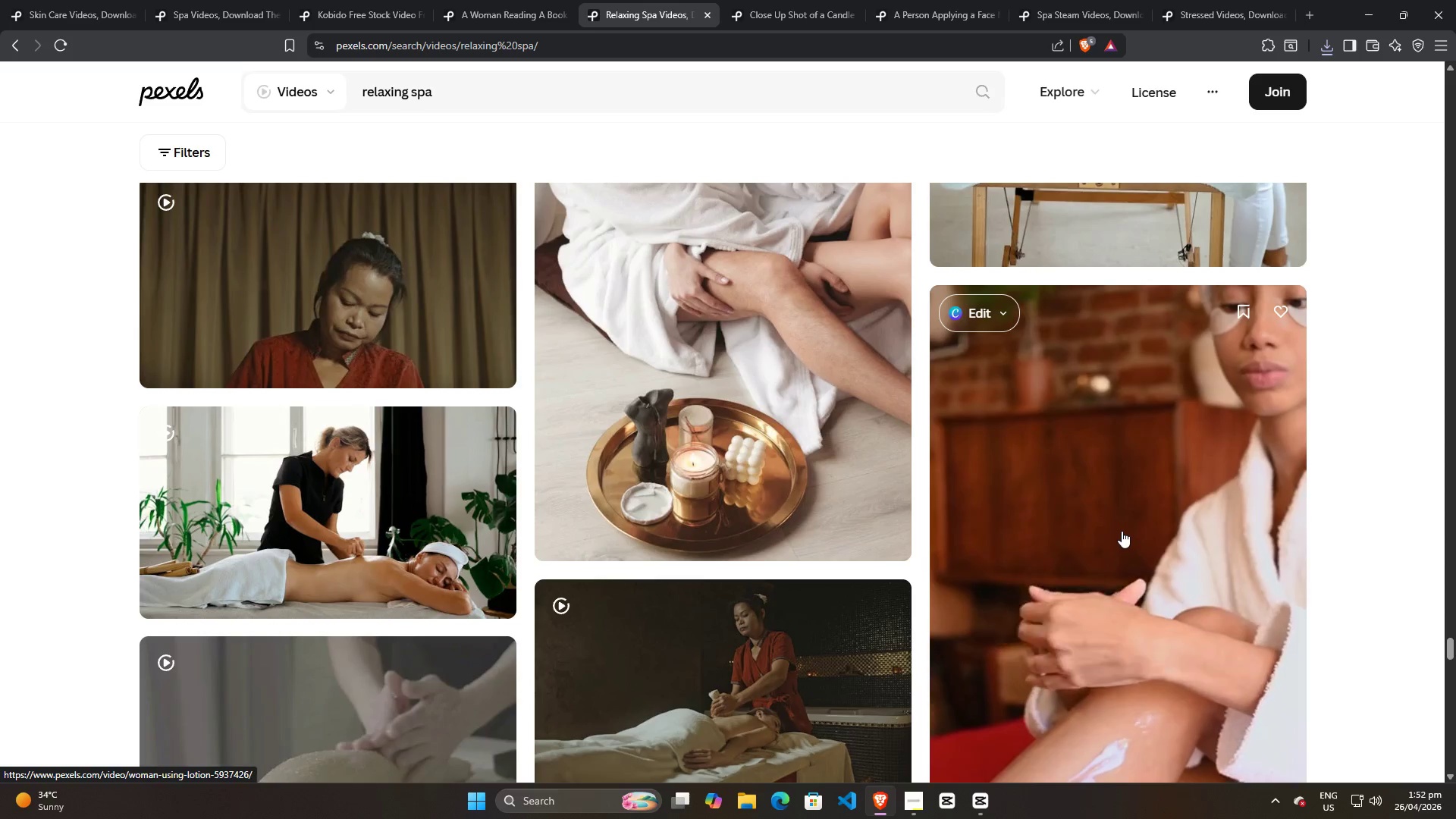 
scroll: coordinate [1119, 513], scroll_direction: down, amount: 46.0
 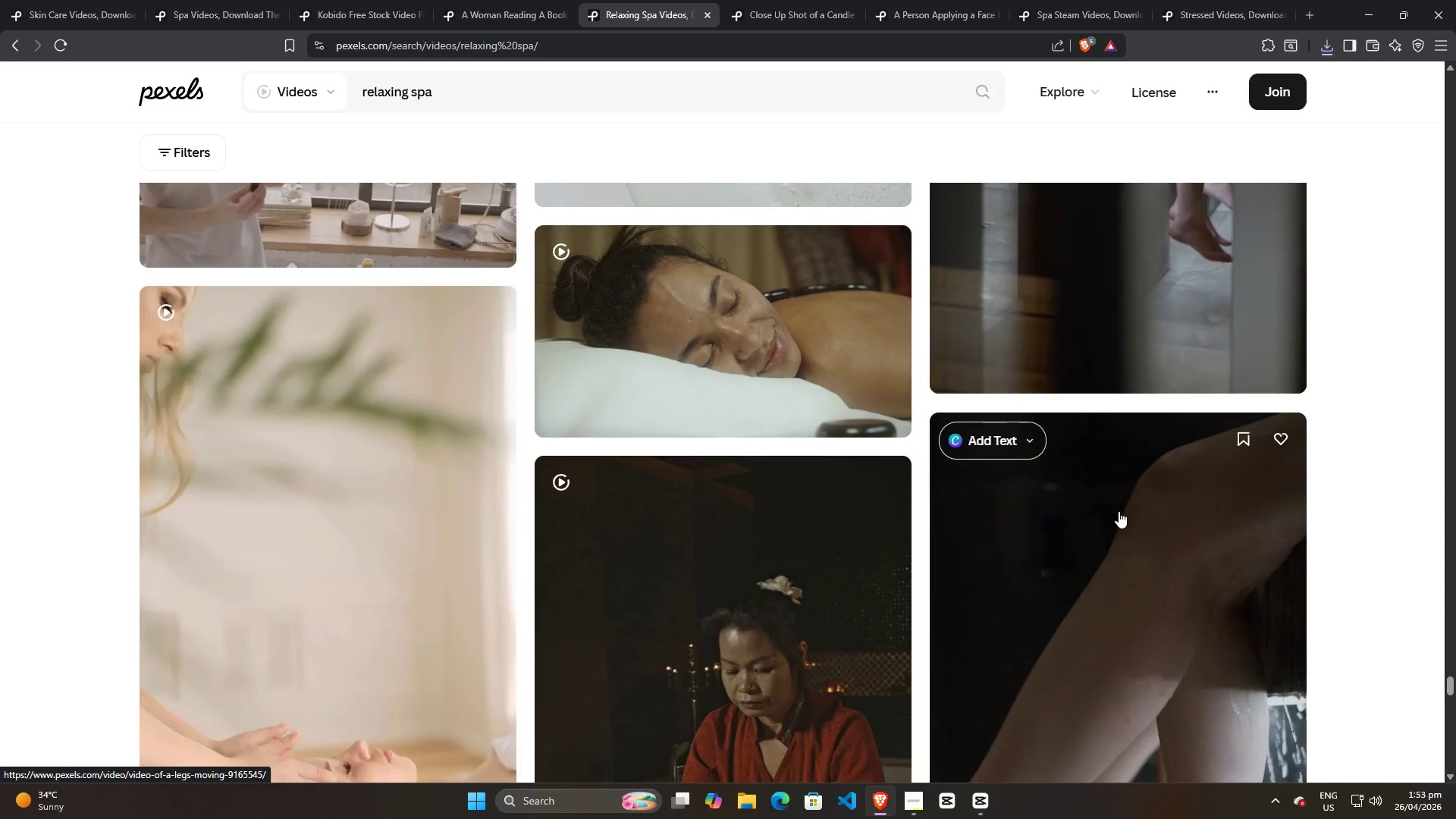 
scroll: coordinate [1153, 600], scroll_direction: down, amount: 45.0
 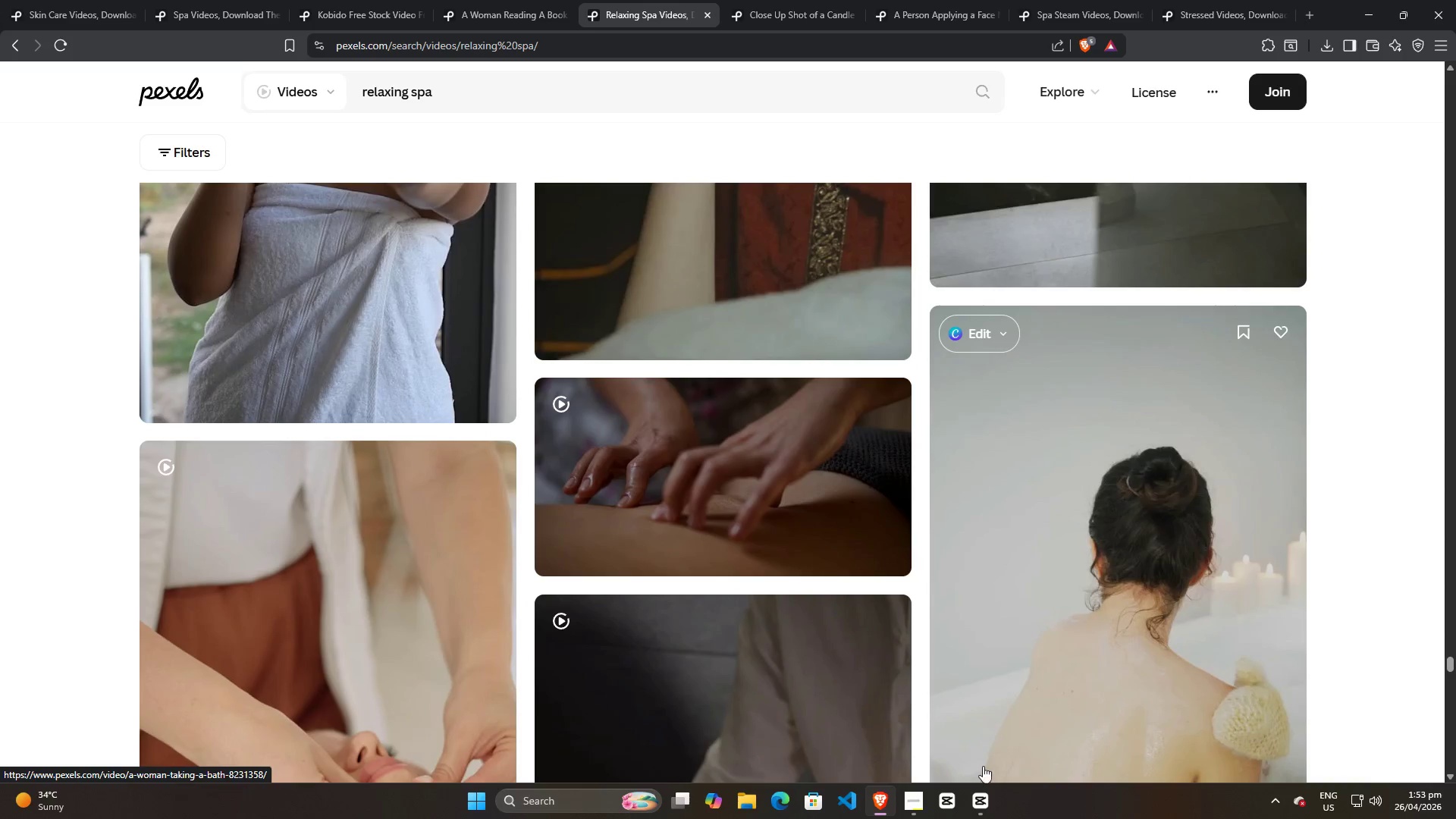 
left_click([977, 806])
 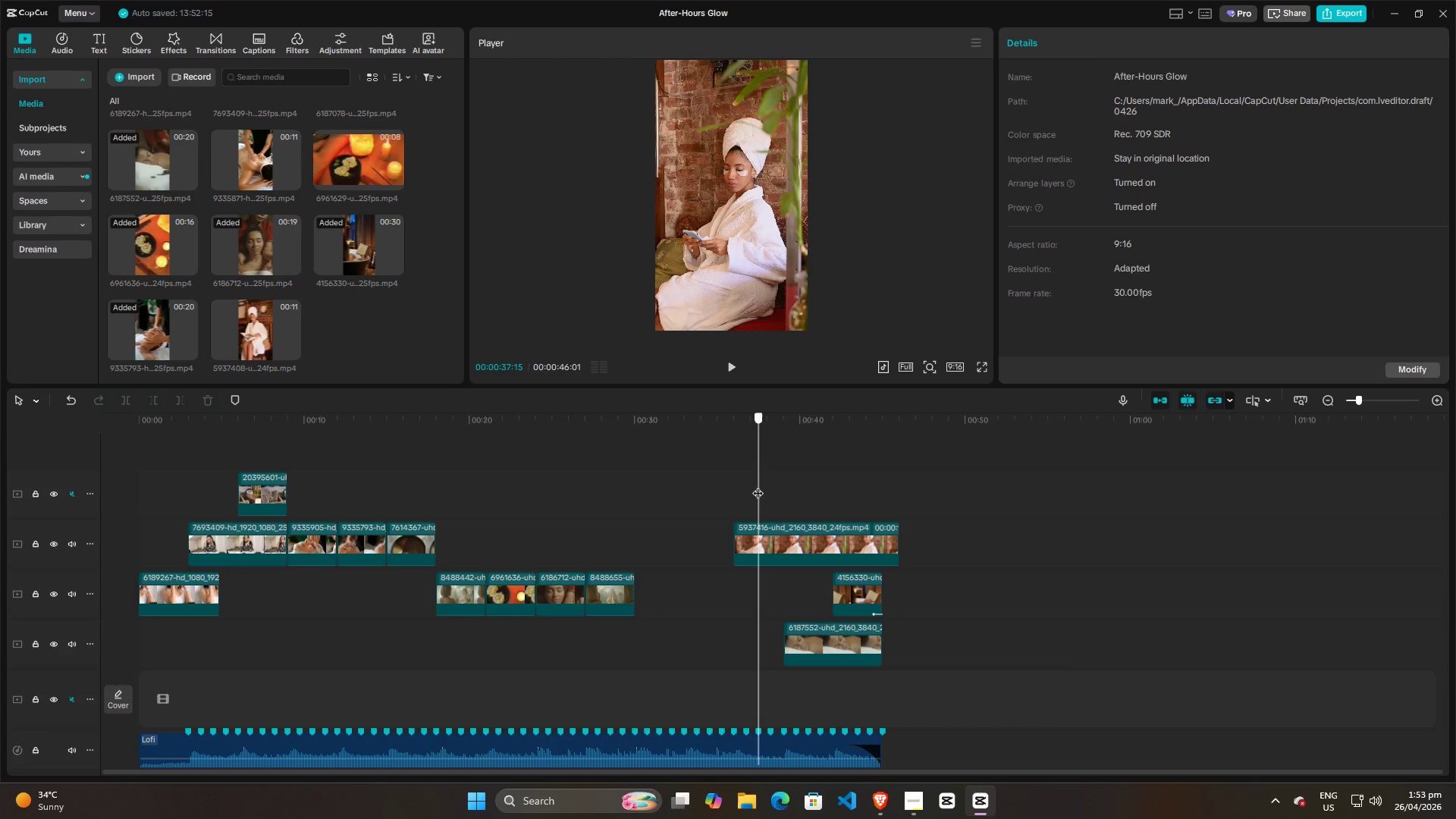 
double_click([751, 487])
 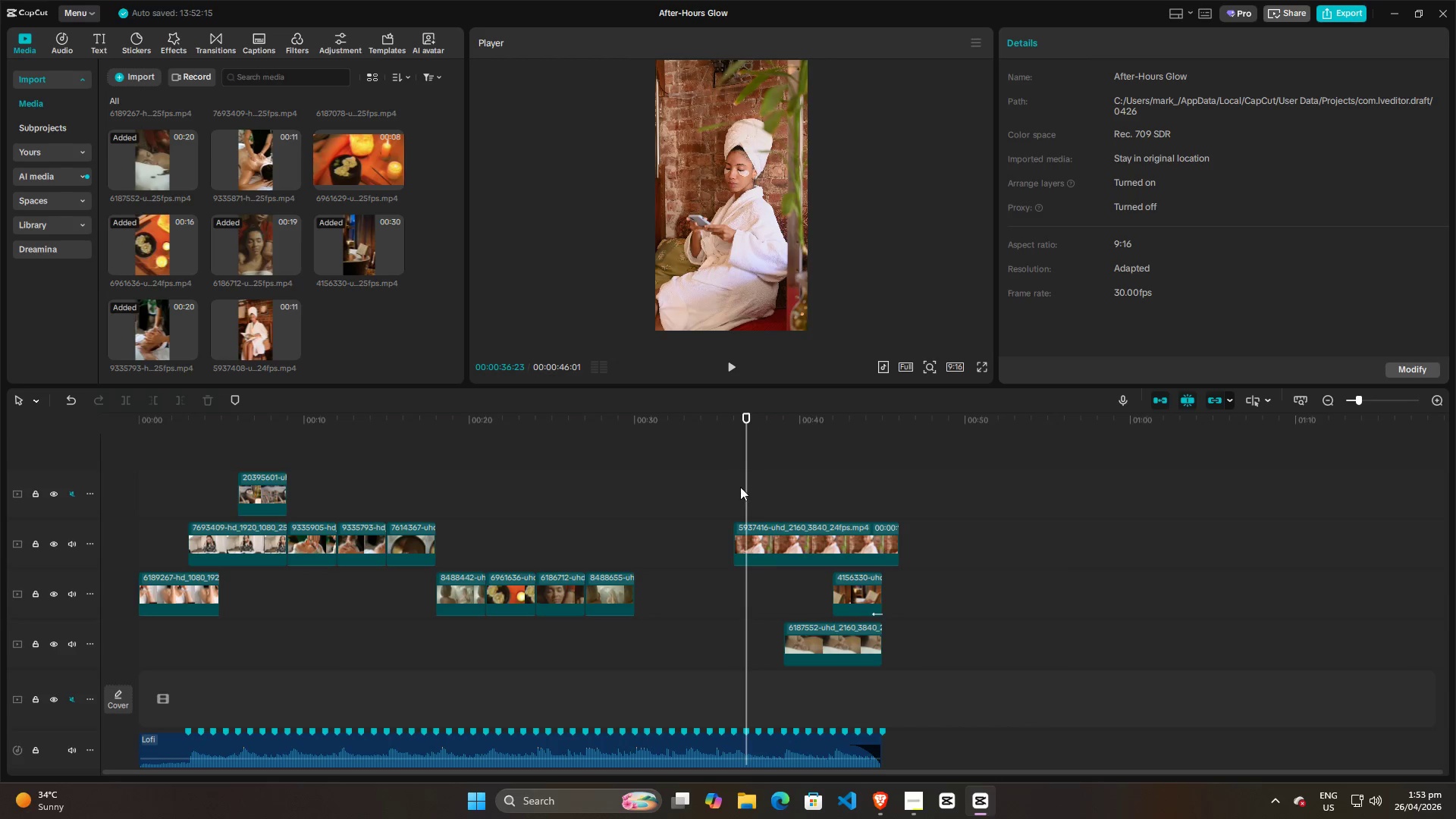 
triple_click([740, 487])
 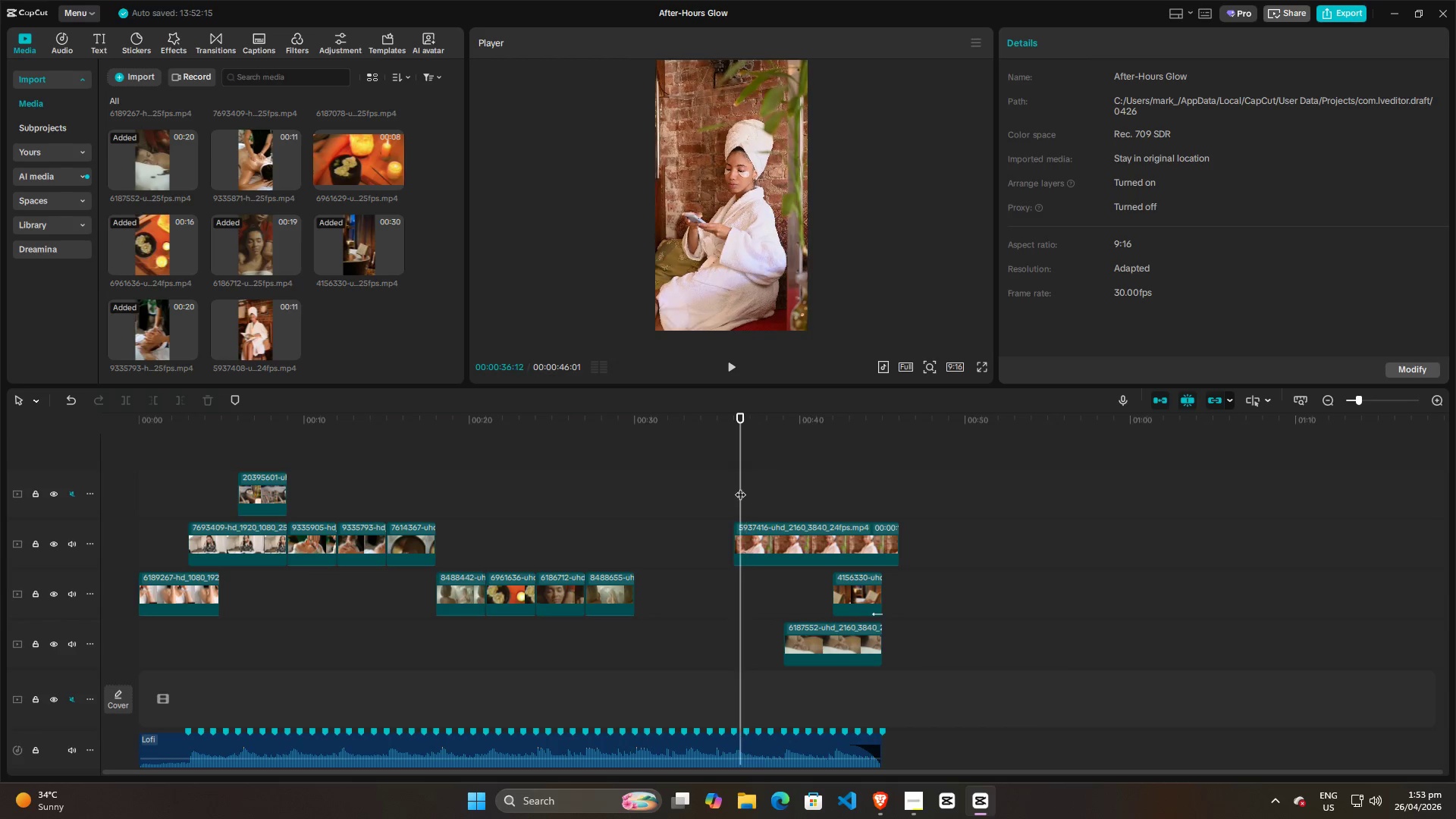 
key(Space)
 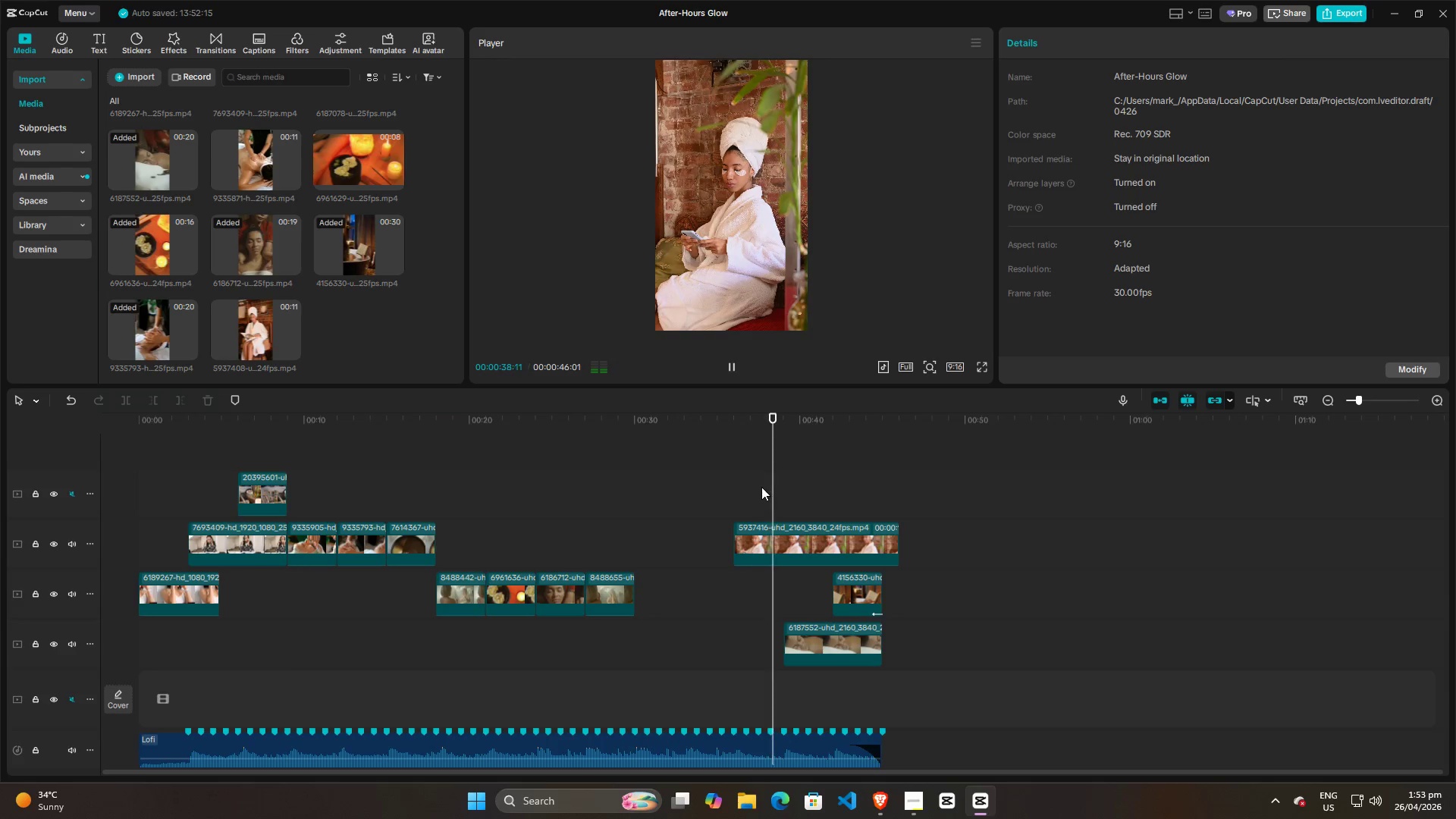 
key(Space)
 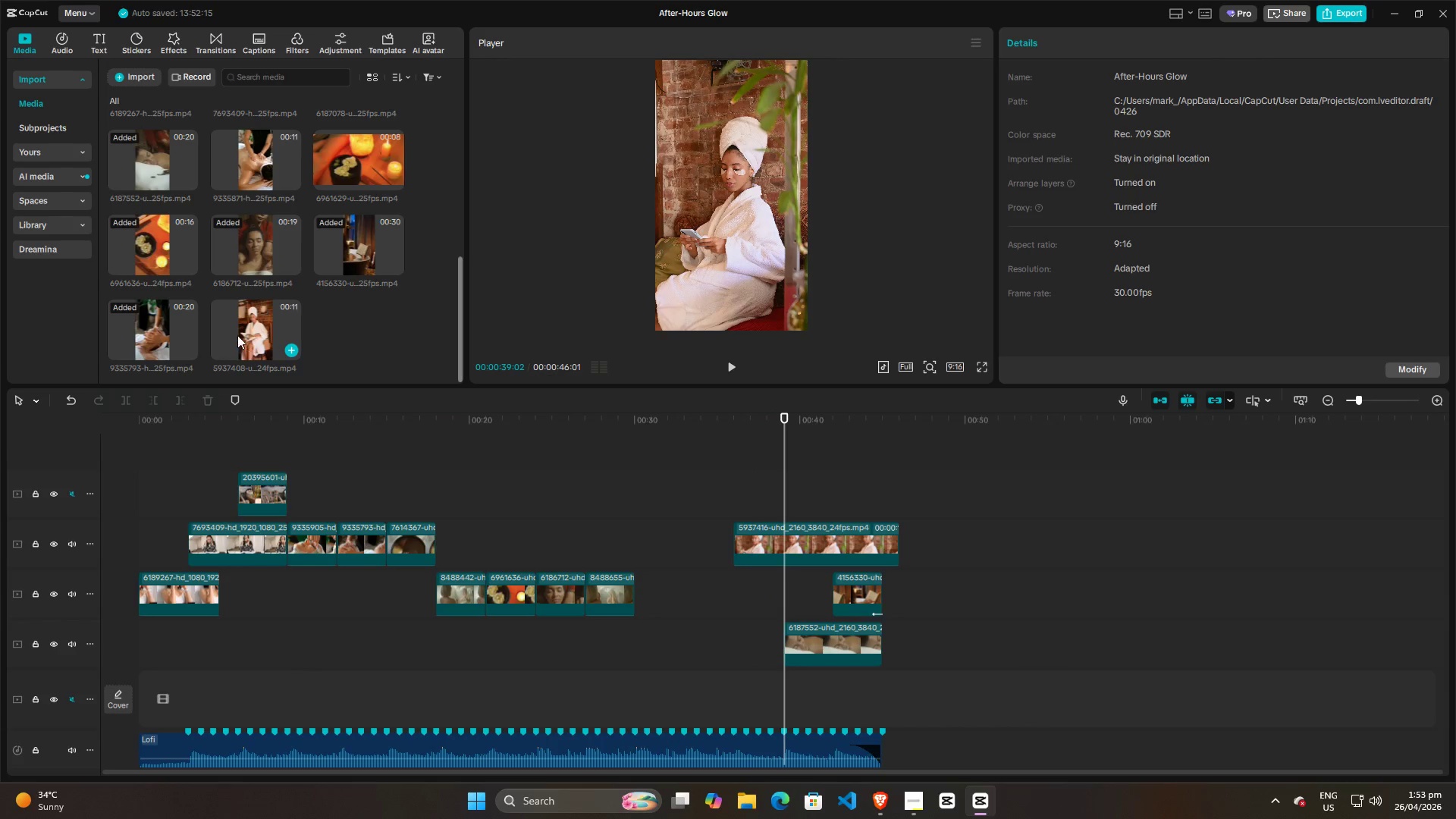 
left_click([240, 327])
 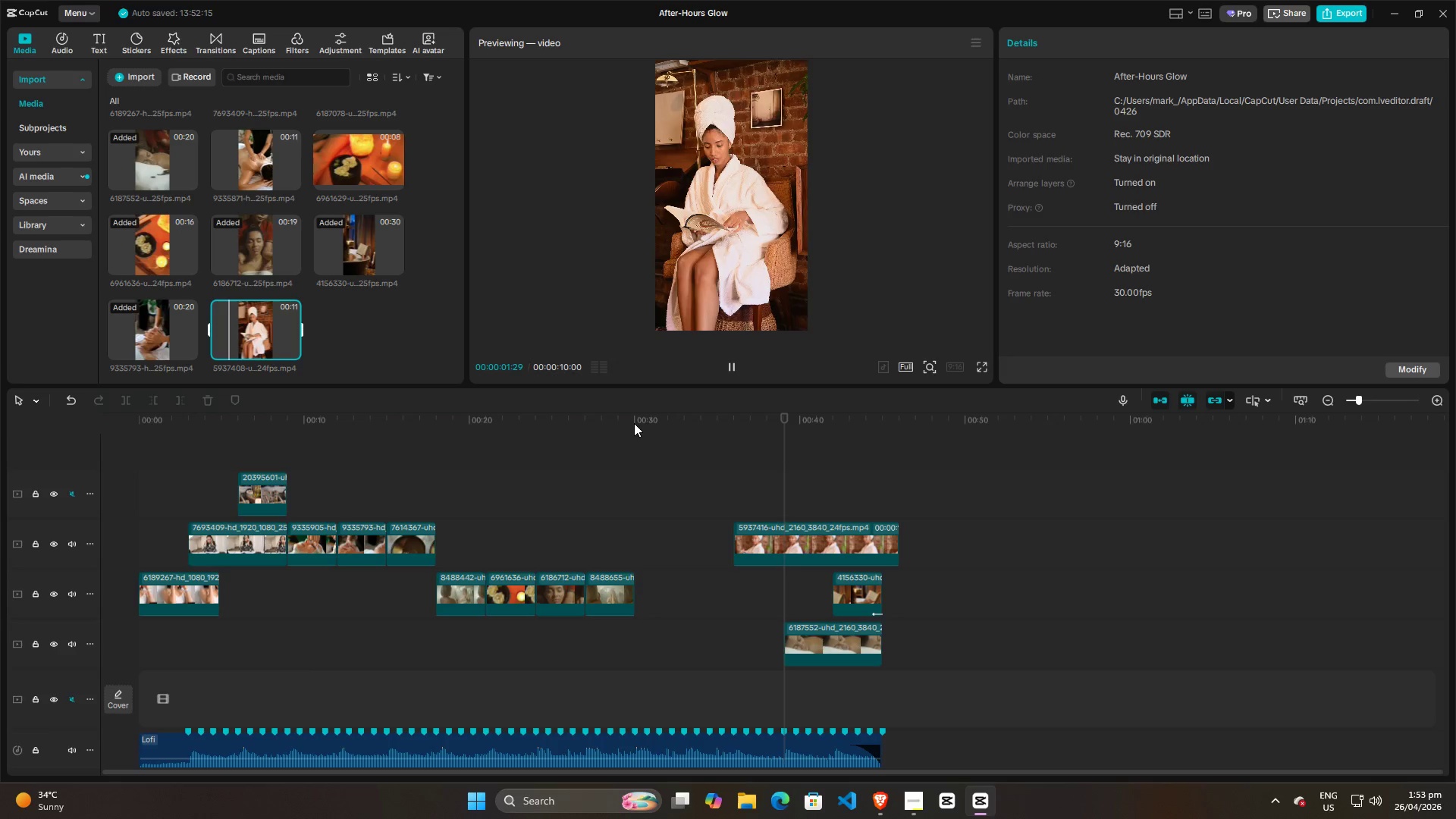 
left_click([742, 482])
 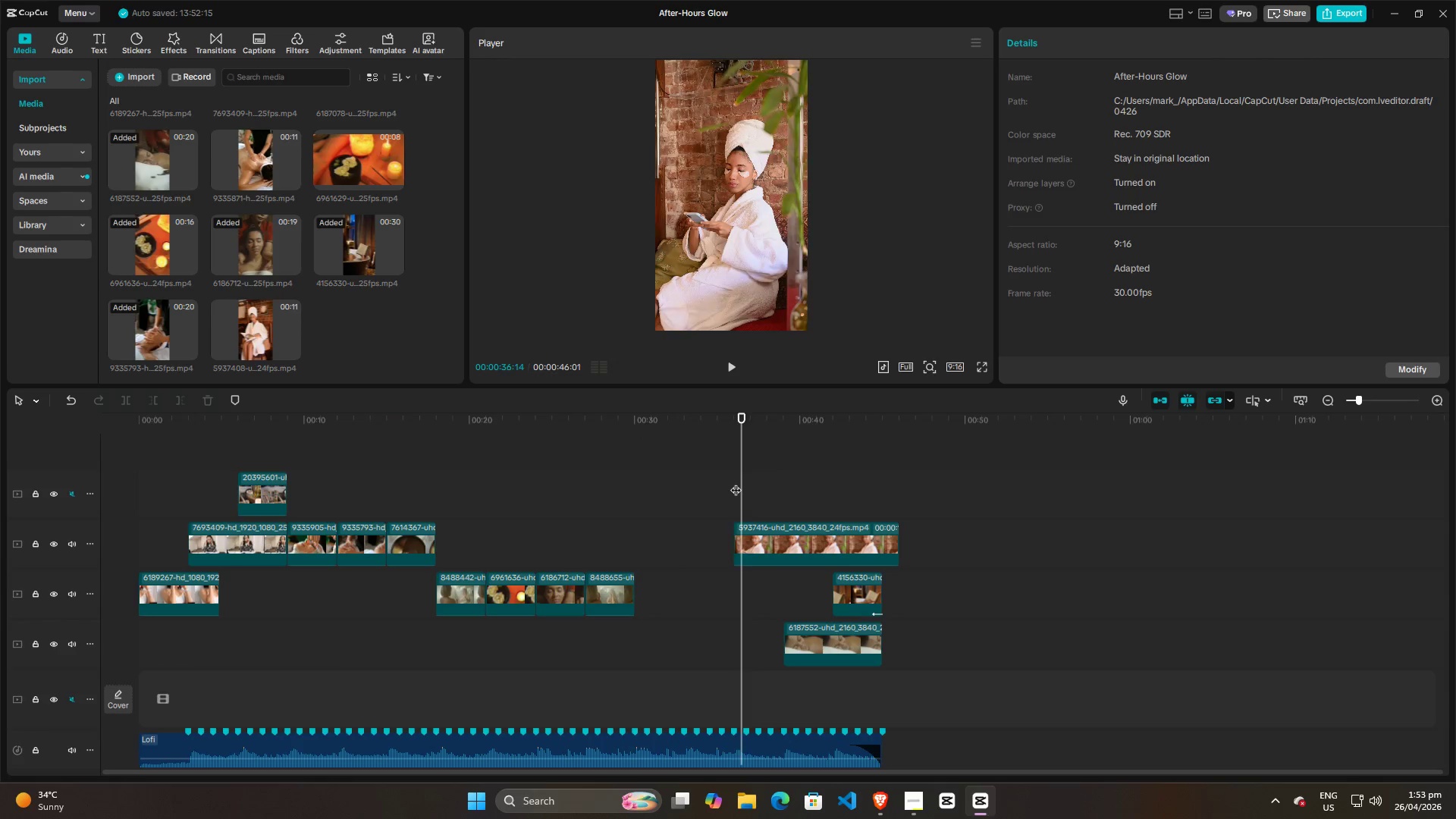 
key(Space)
 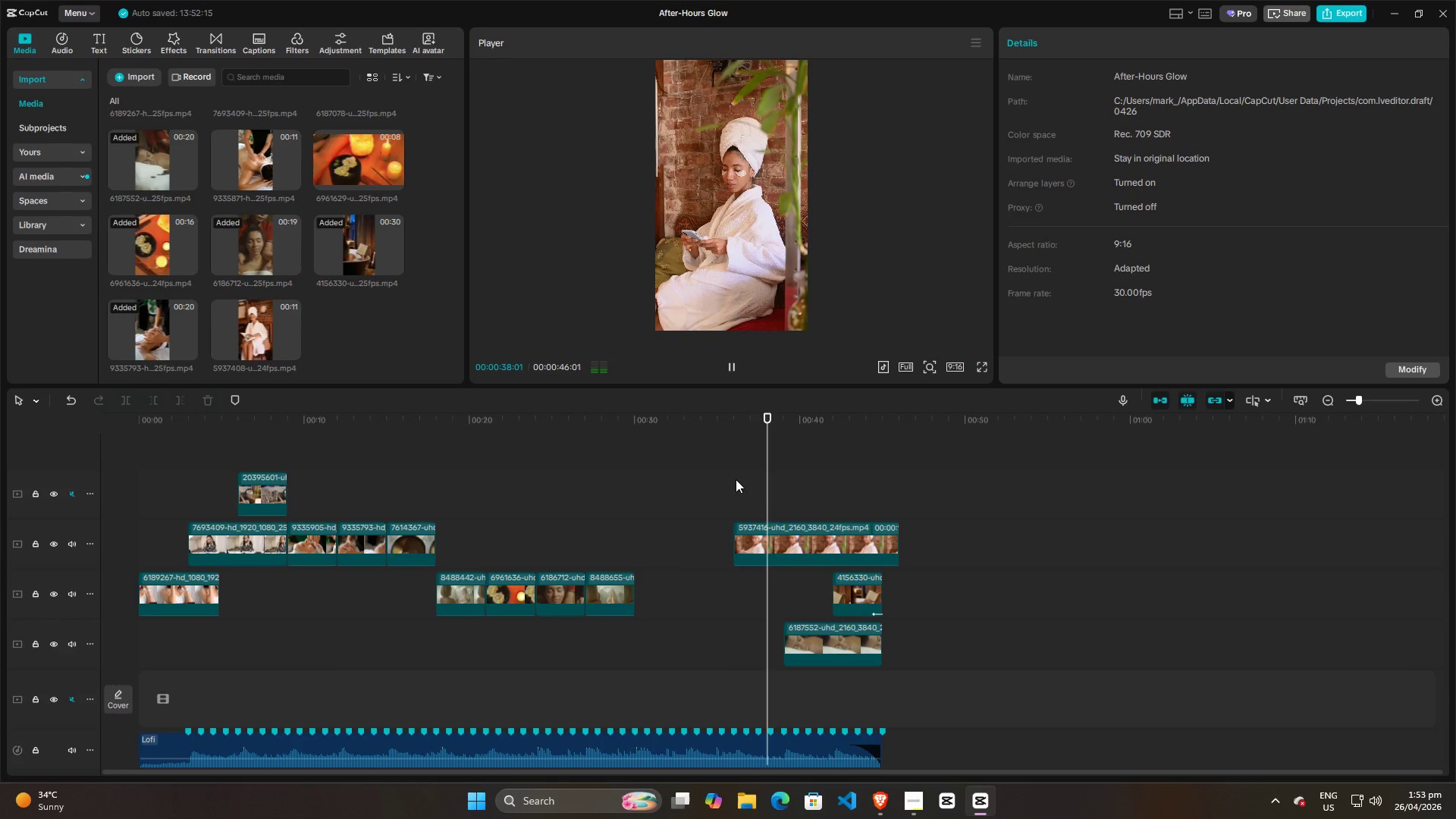 
key(Space)
 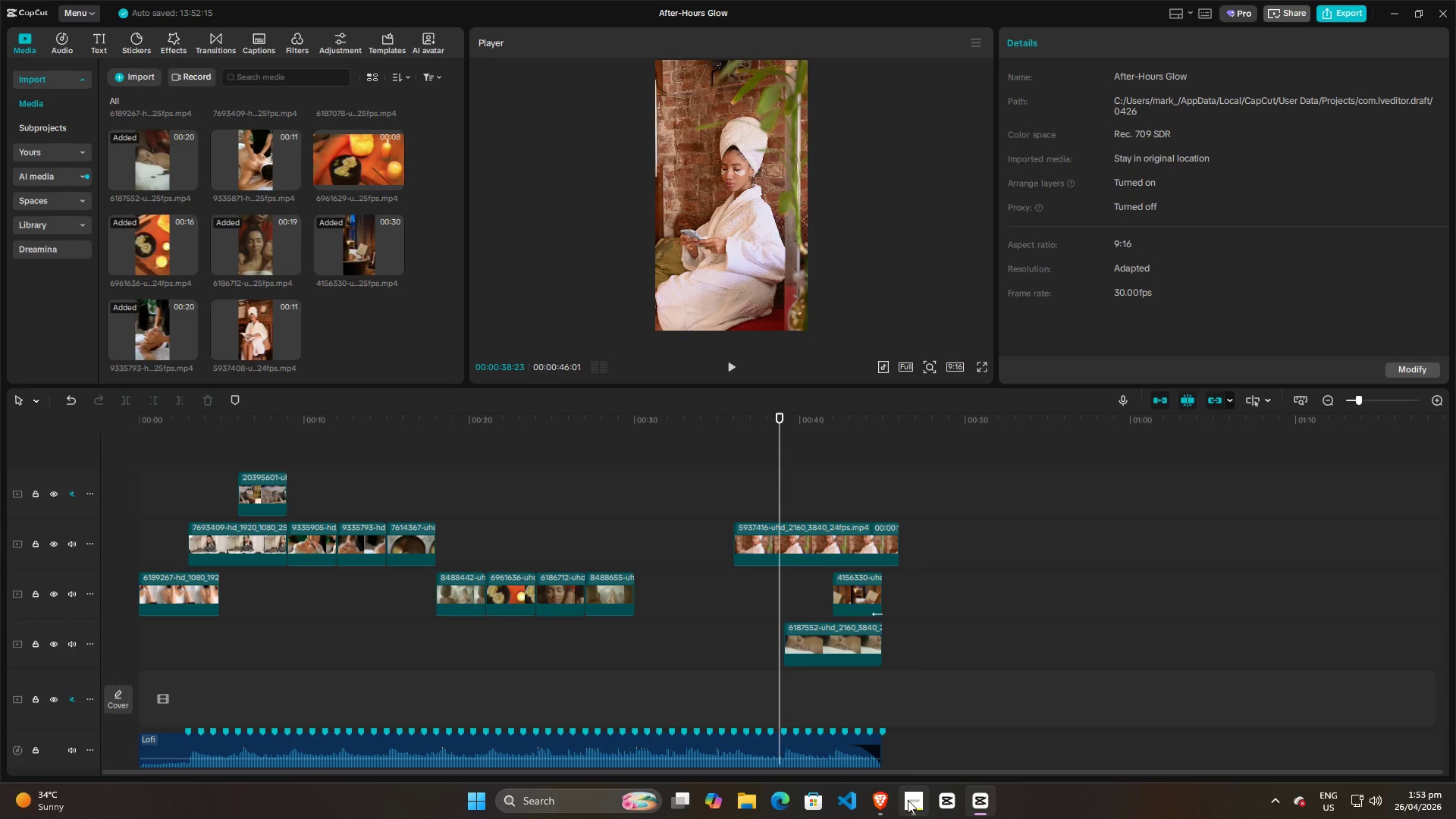 
left_click([908, 800])